 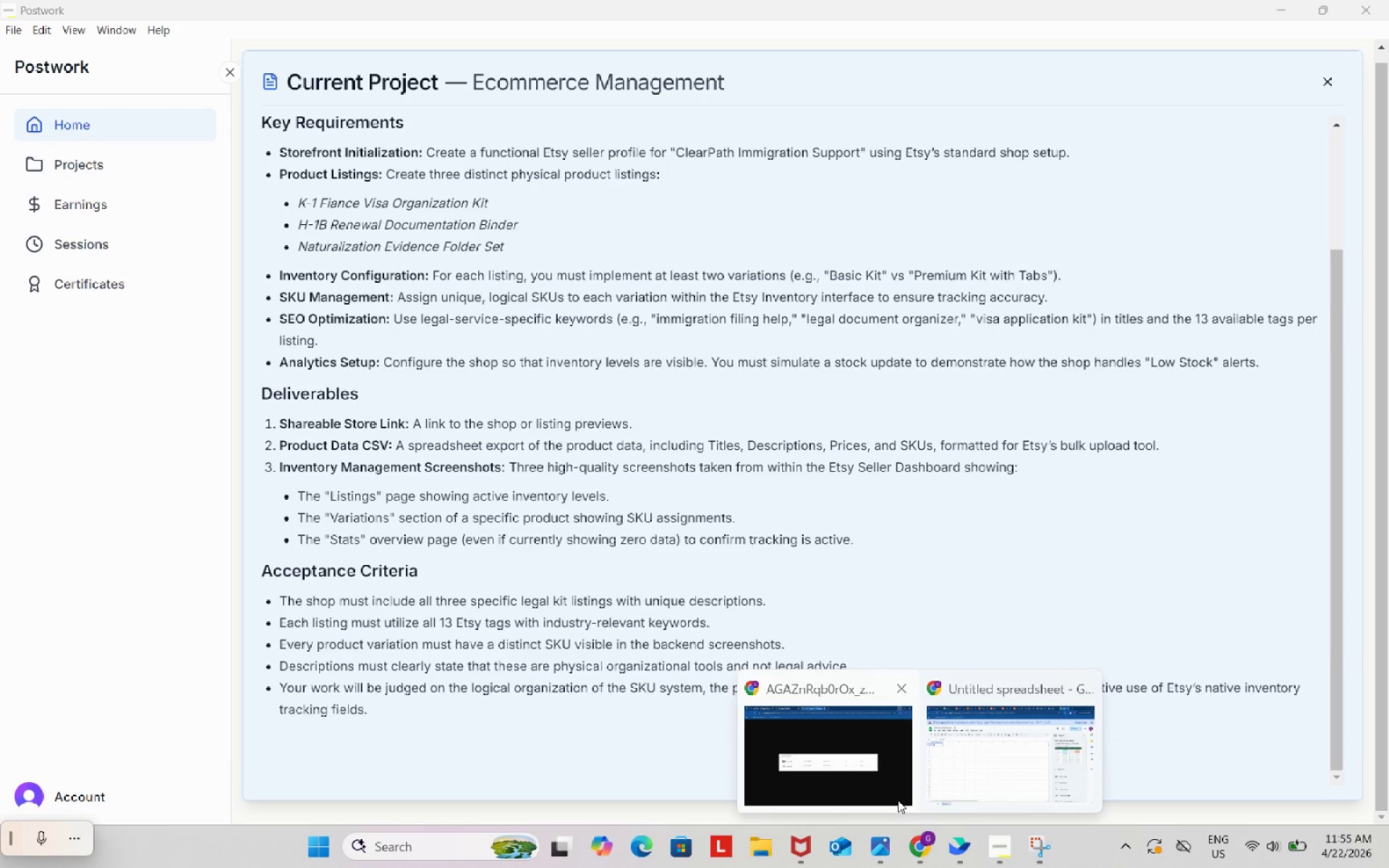 
double_click([209, 322])
 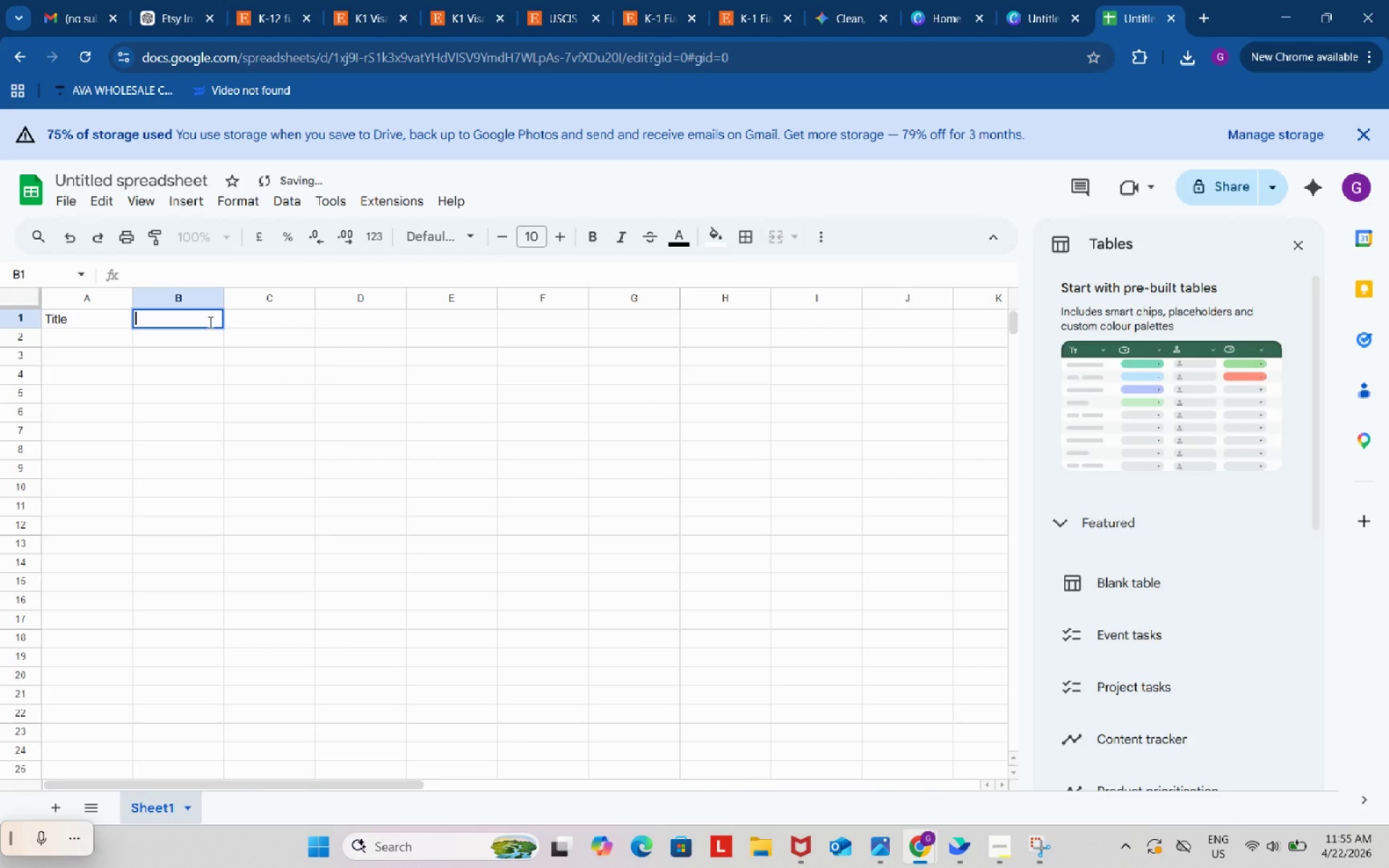 
key(Control+ControlLeft)
 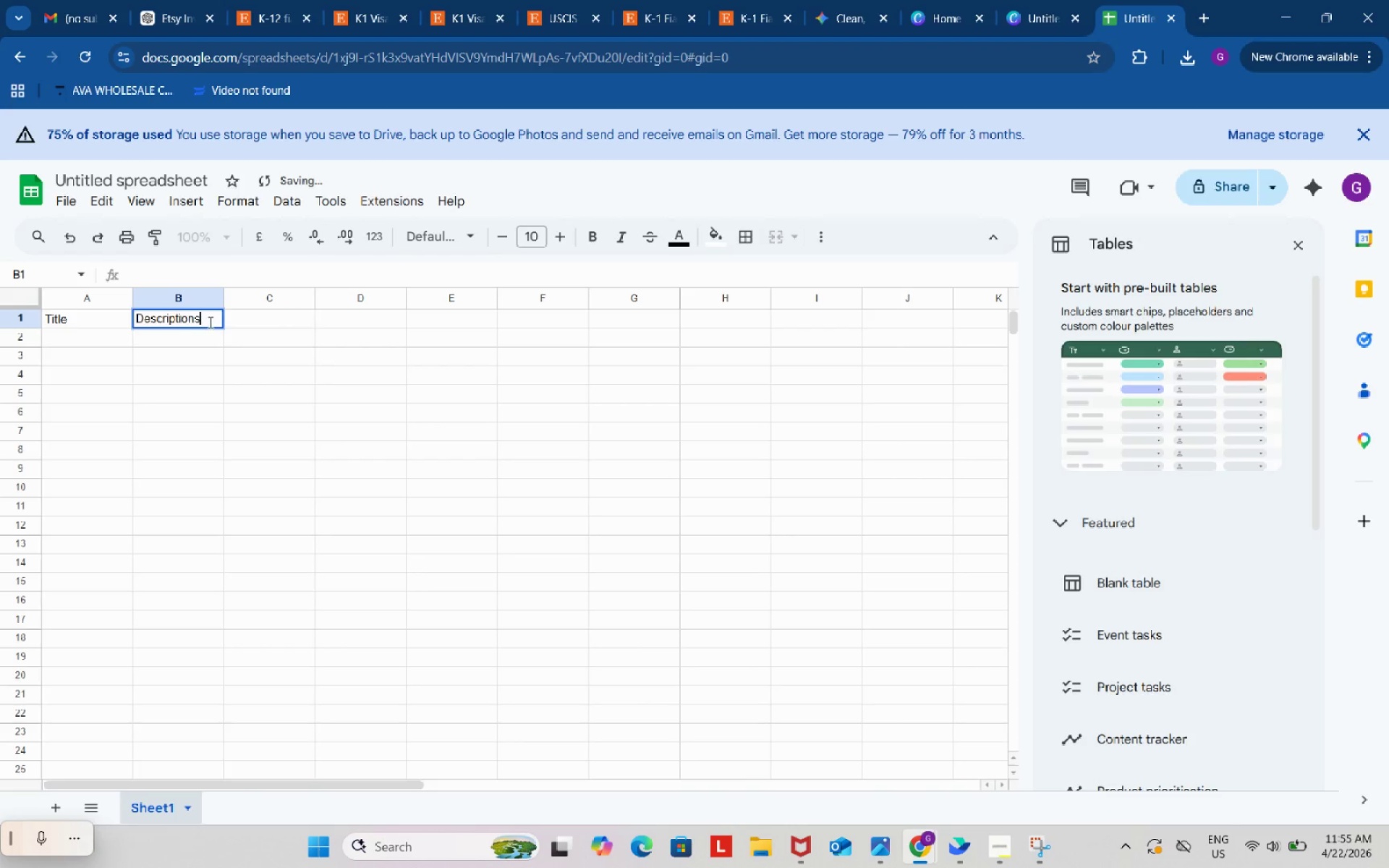 
key(Control+V)
 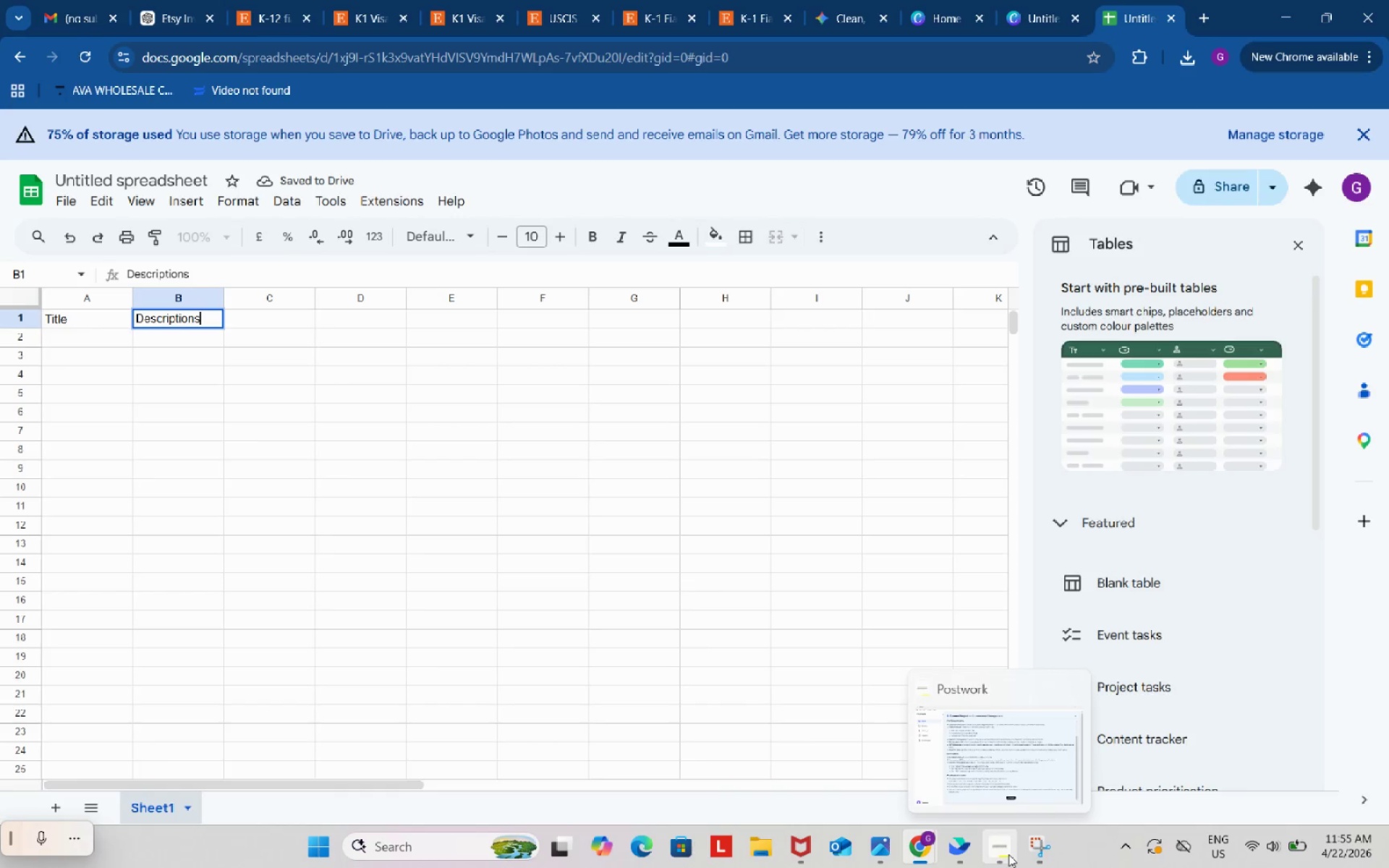 
left_click([973, 733])